 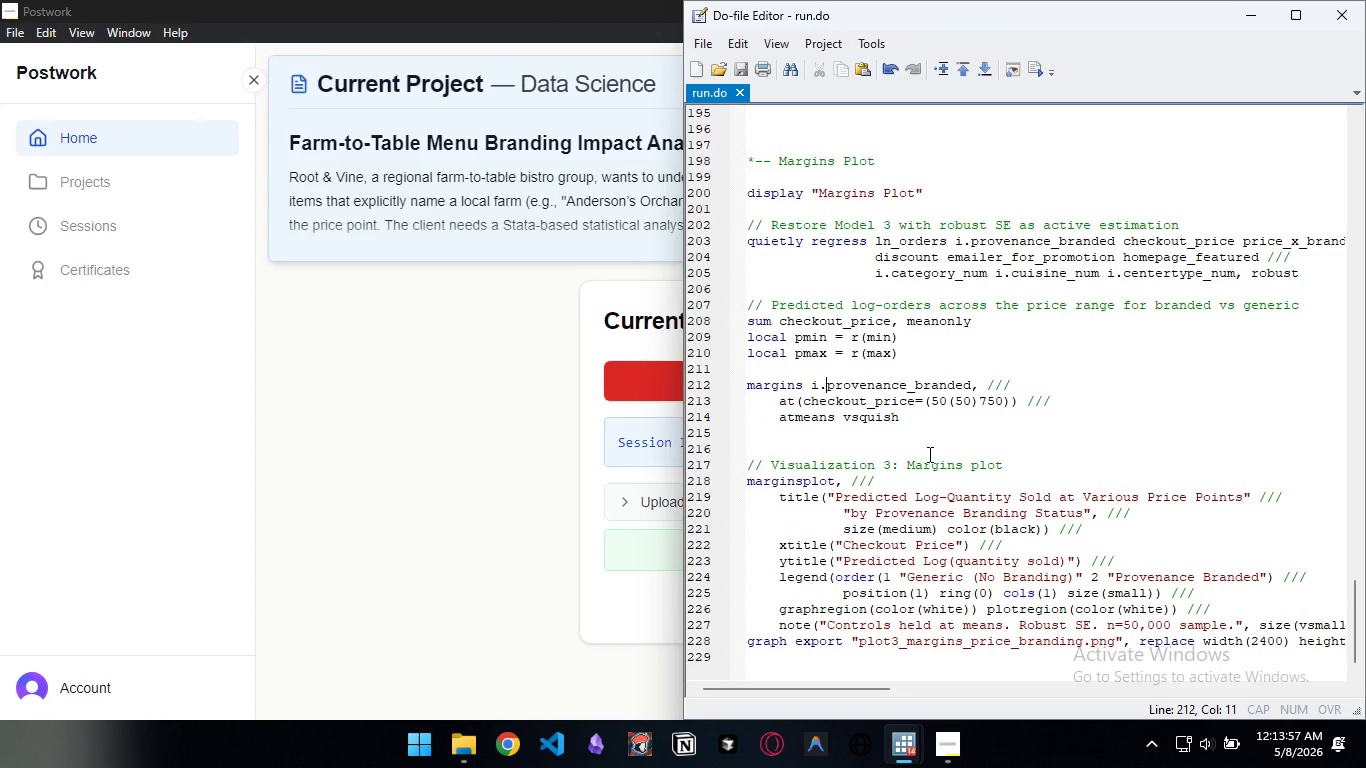 
scroll: coordinate [947, 406], scroll_direction: up, amount: 19.0
 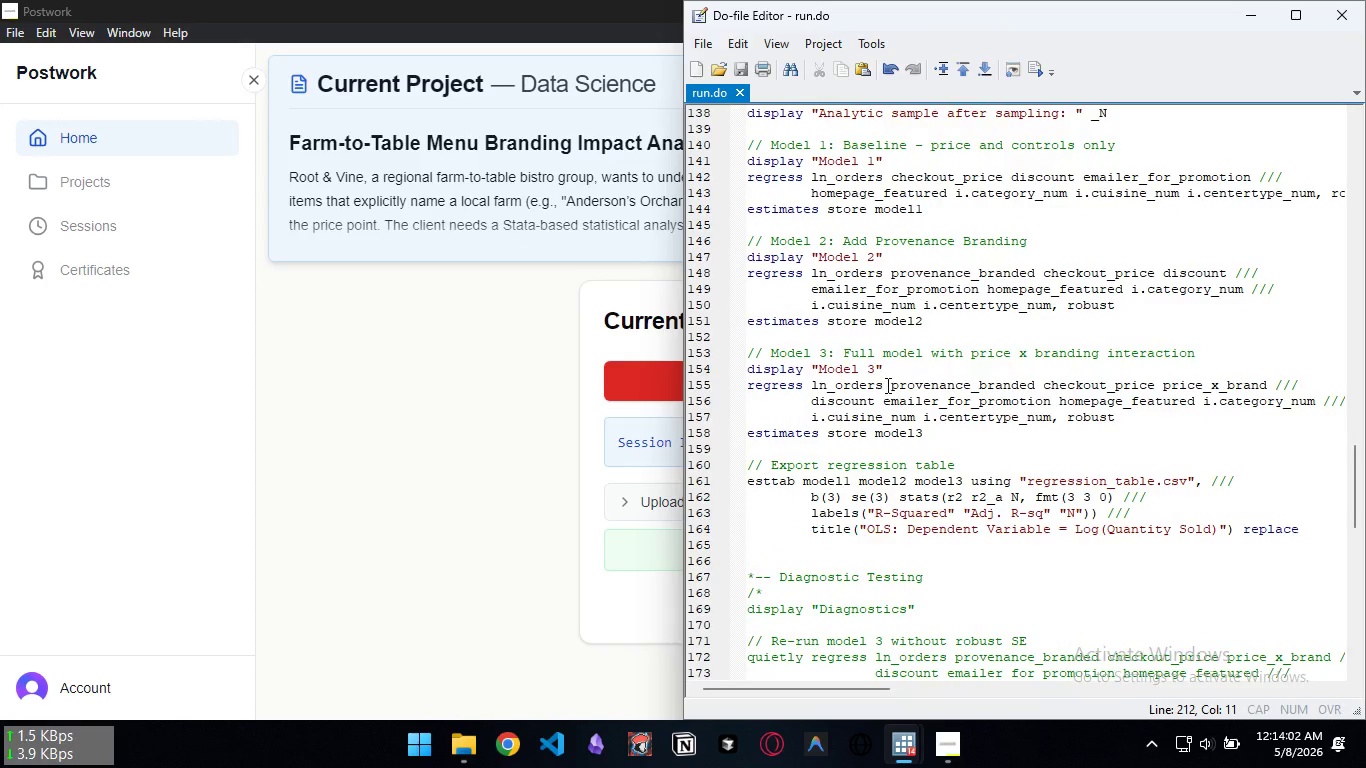 
left_click([889, 385])
 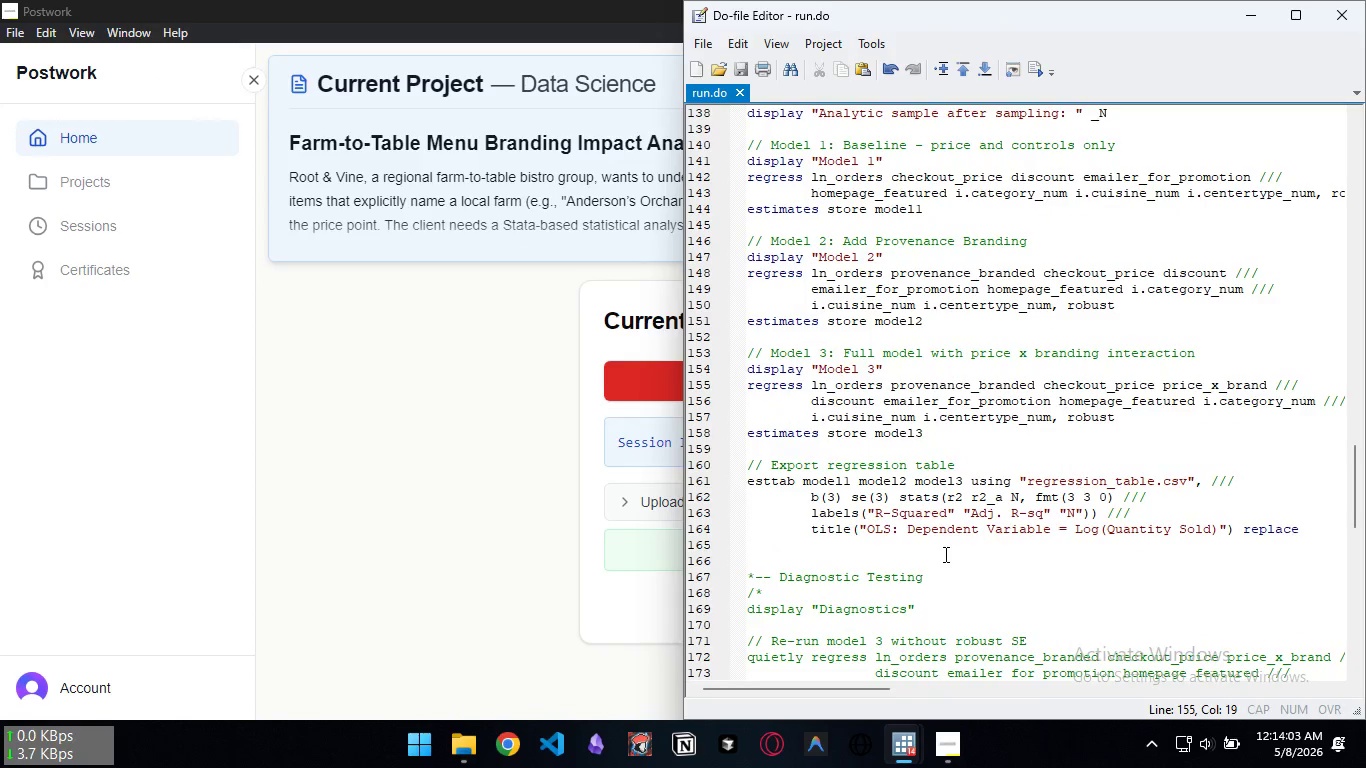 
key(I)
 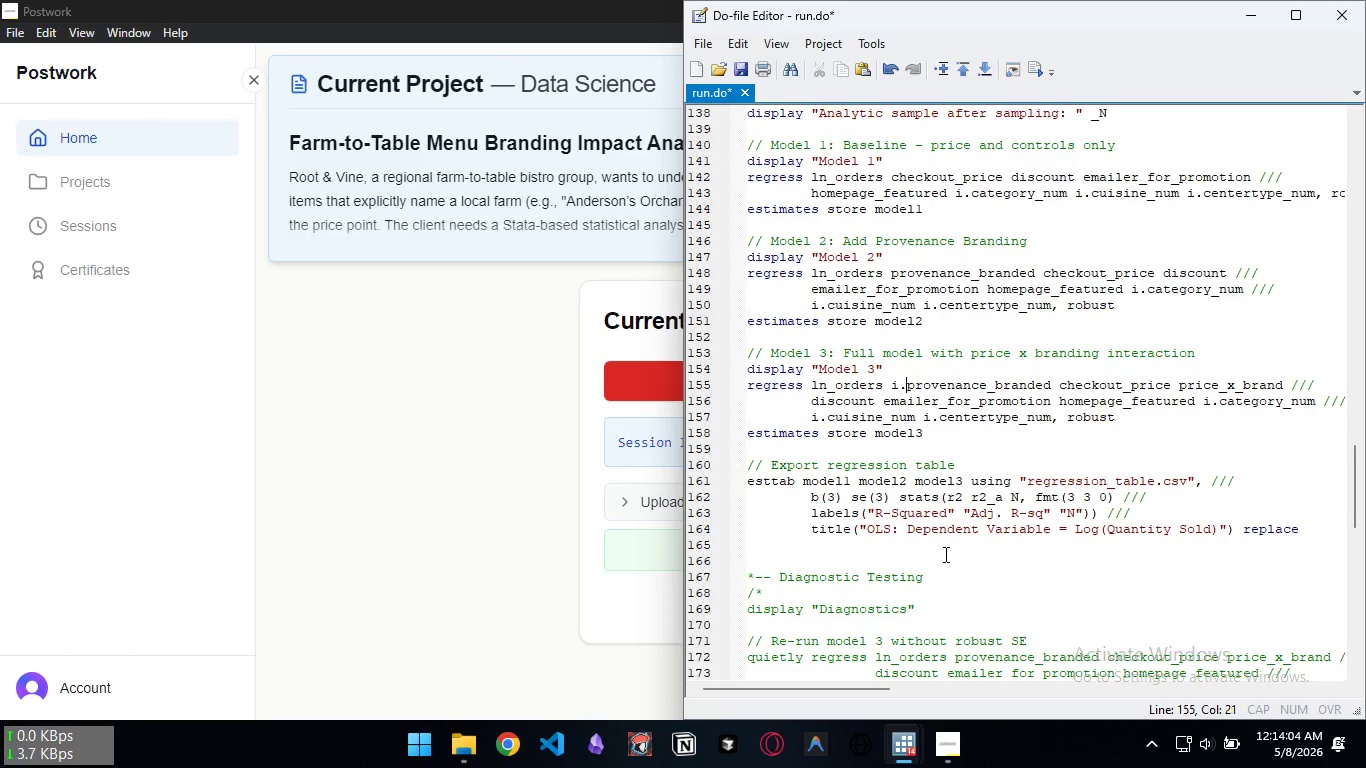 
key(Period)
 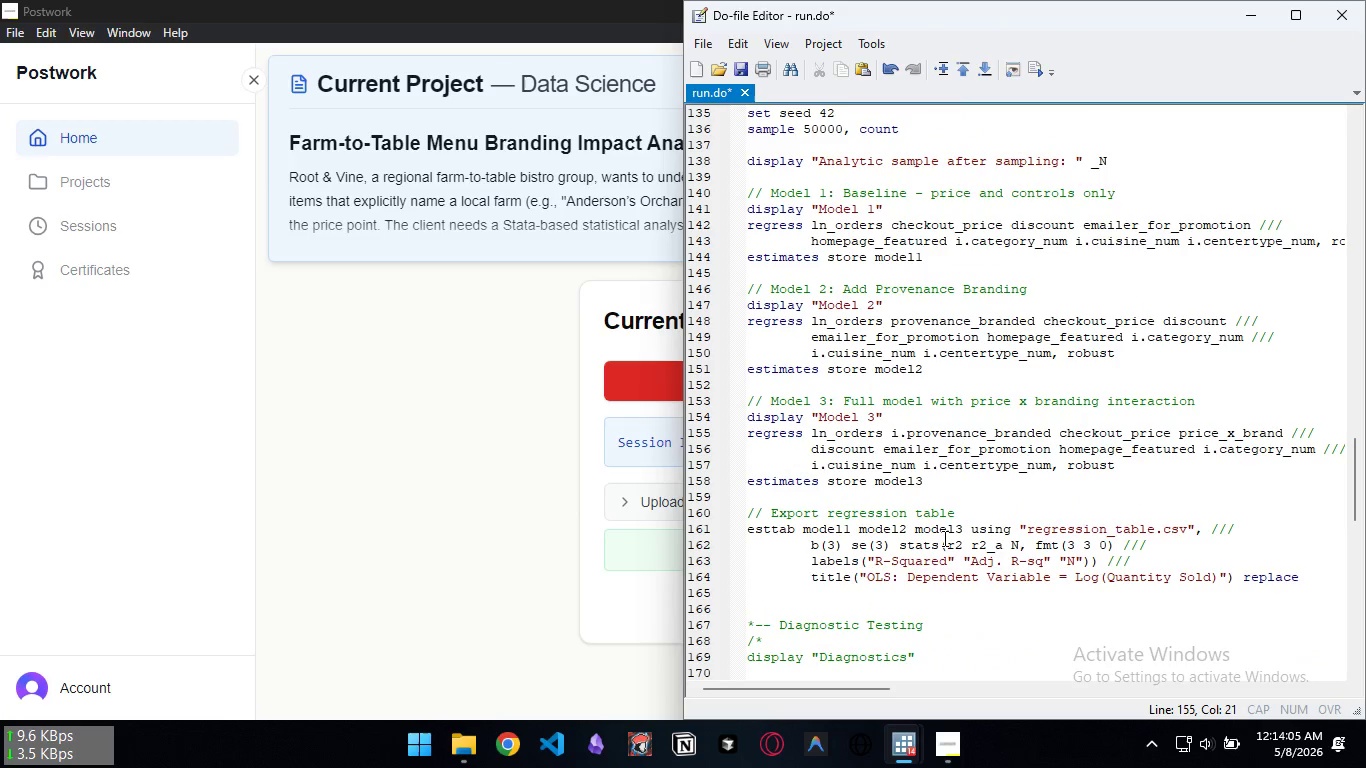 
scroll: coordinate [946, 554], scroll_direction: up, amount: 1.0
 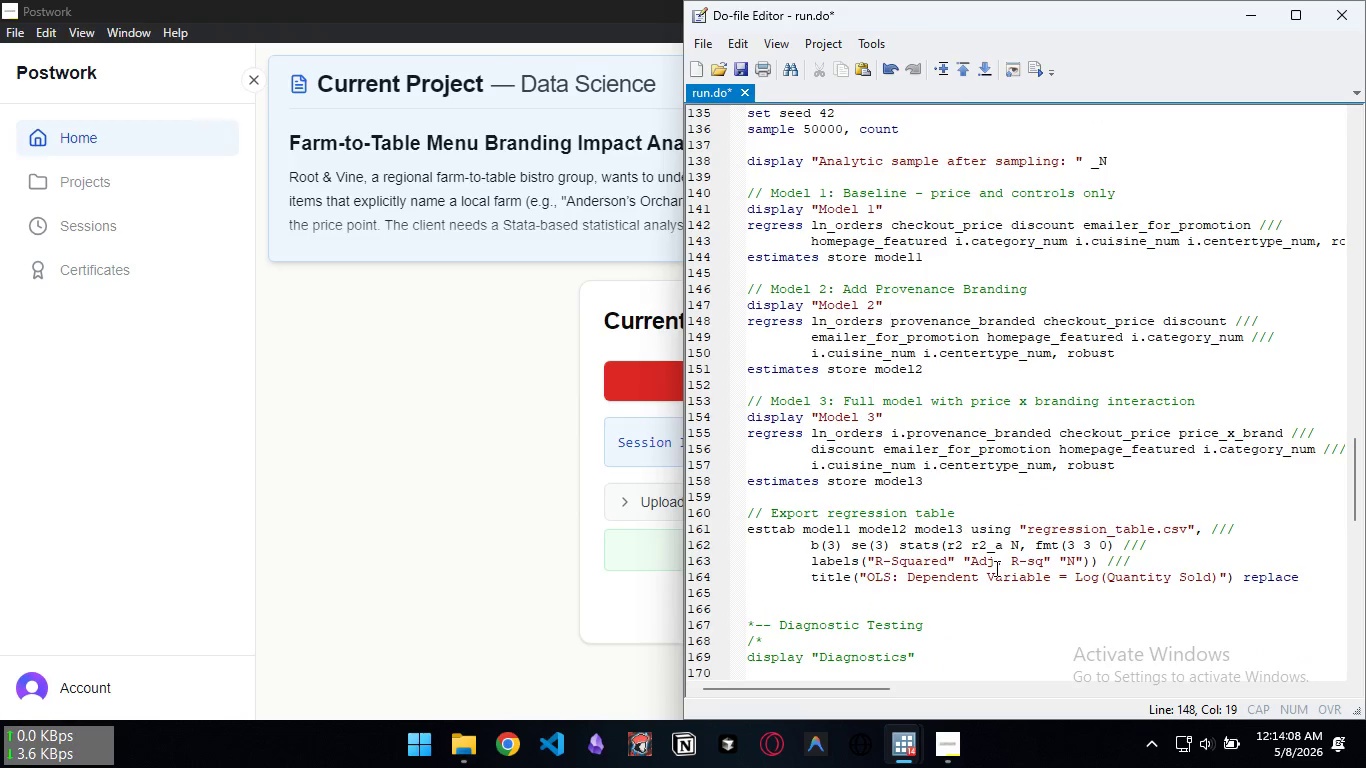 
key(I)
 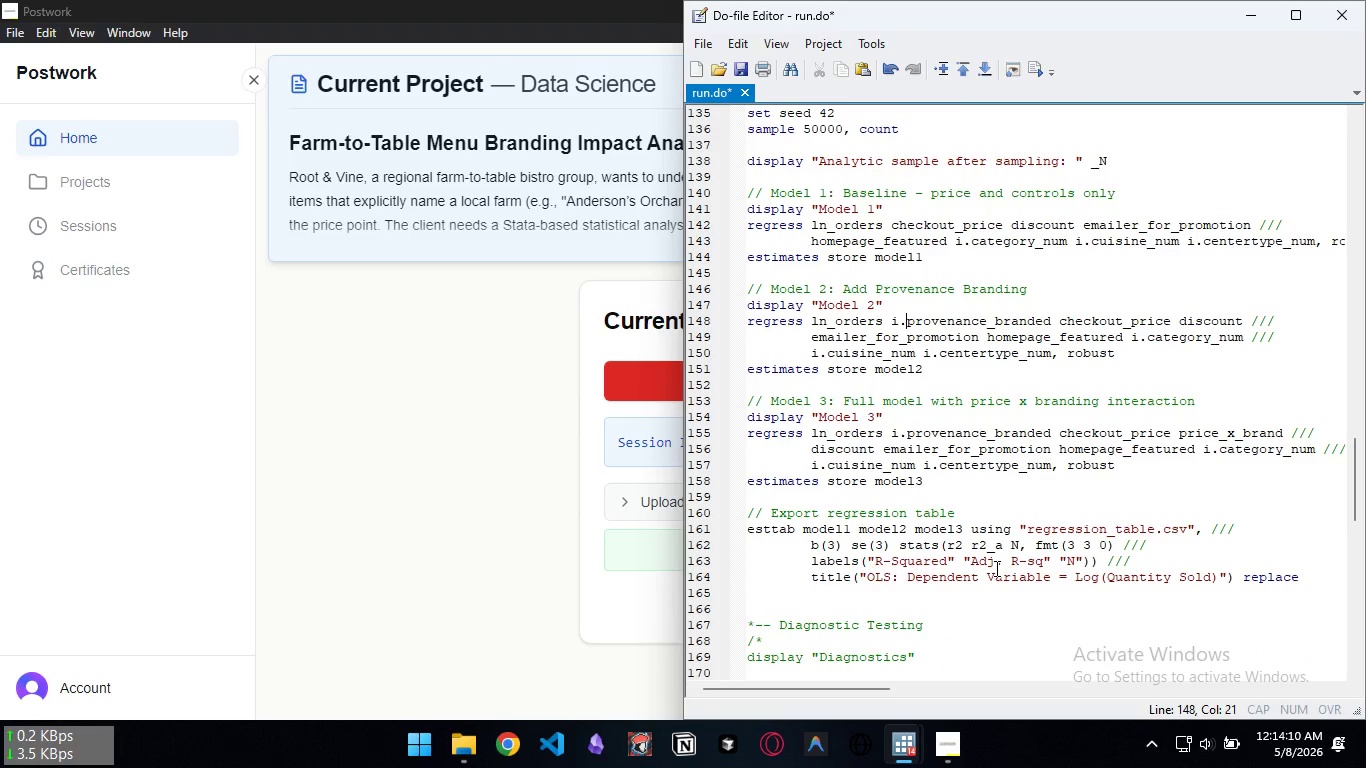 
key(Period)
 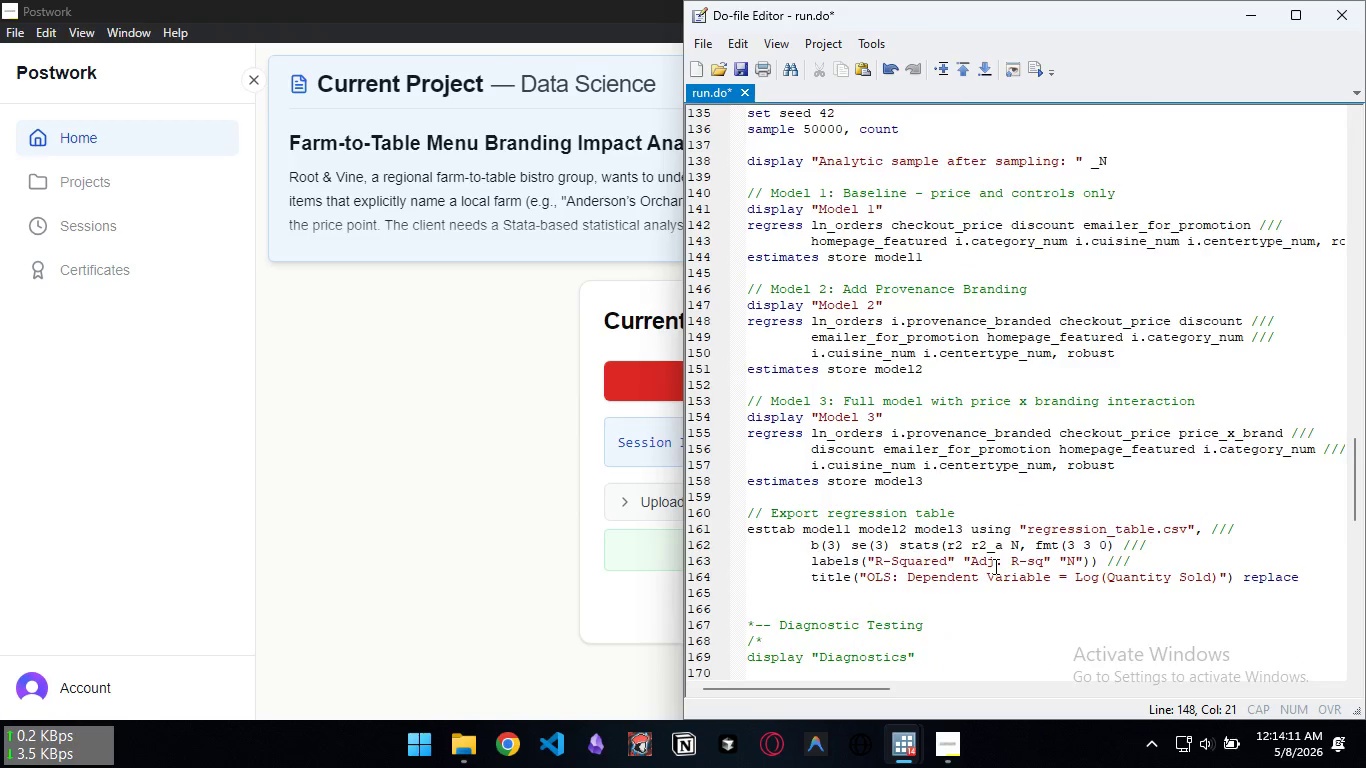 
scroll: coordinate [1071, 395], scroll_direction: up, amount: 3.0
 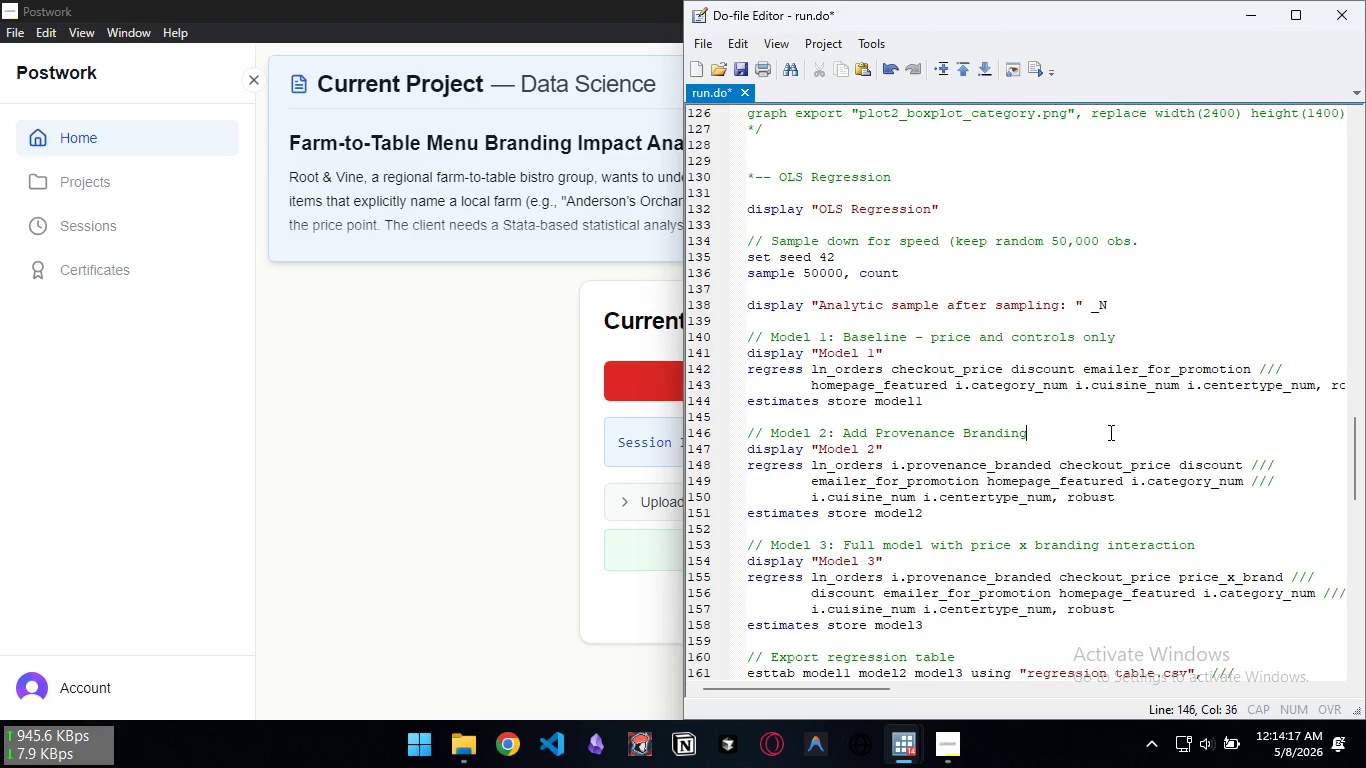 
left_click([1109, 432])
 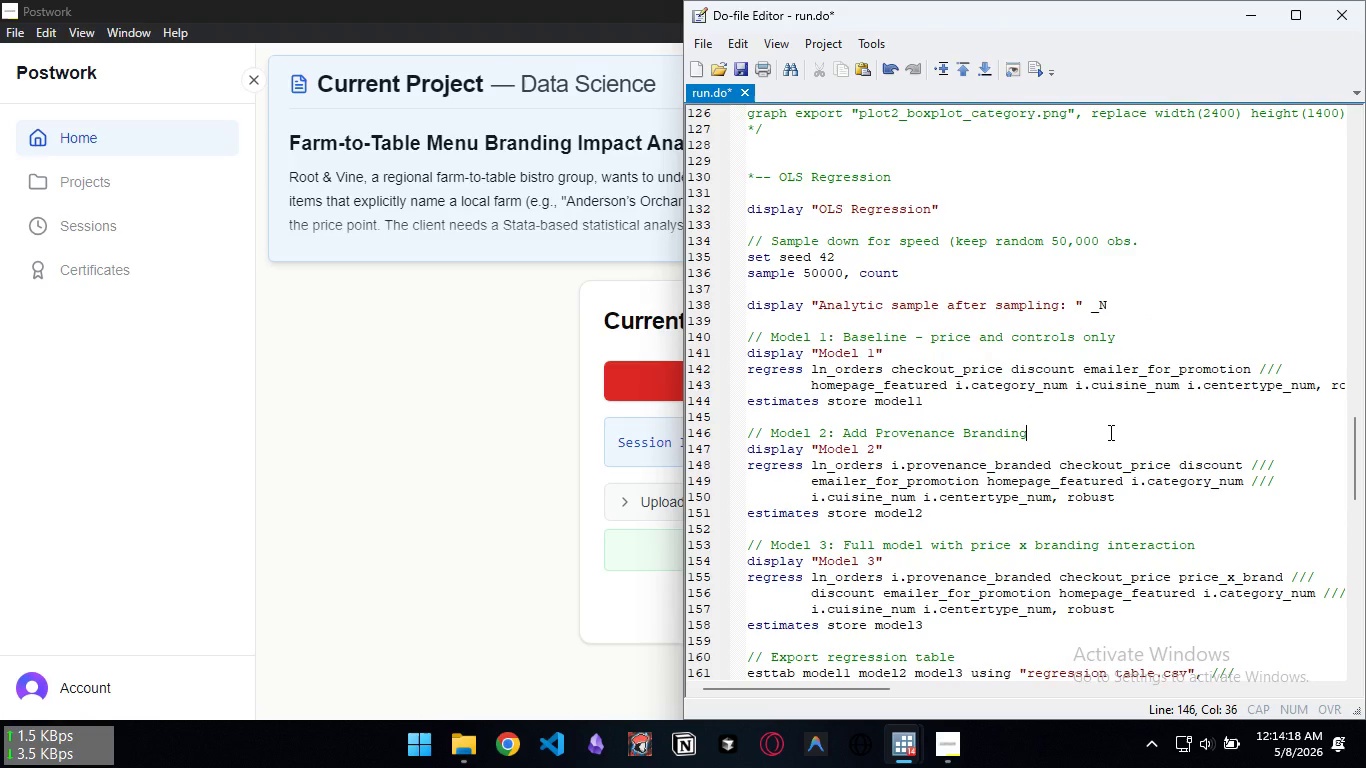 
key(Control+S)
 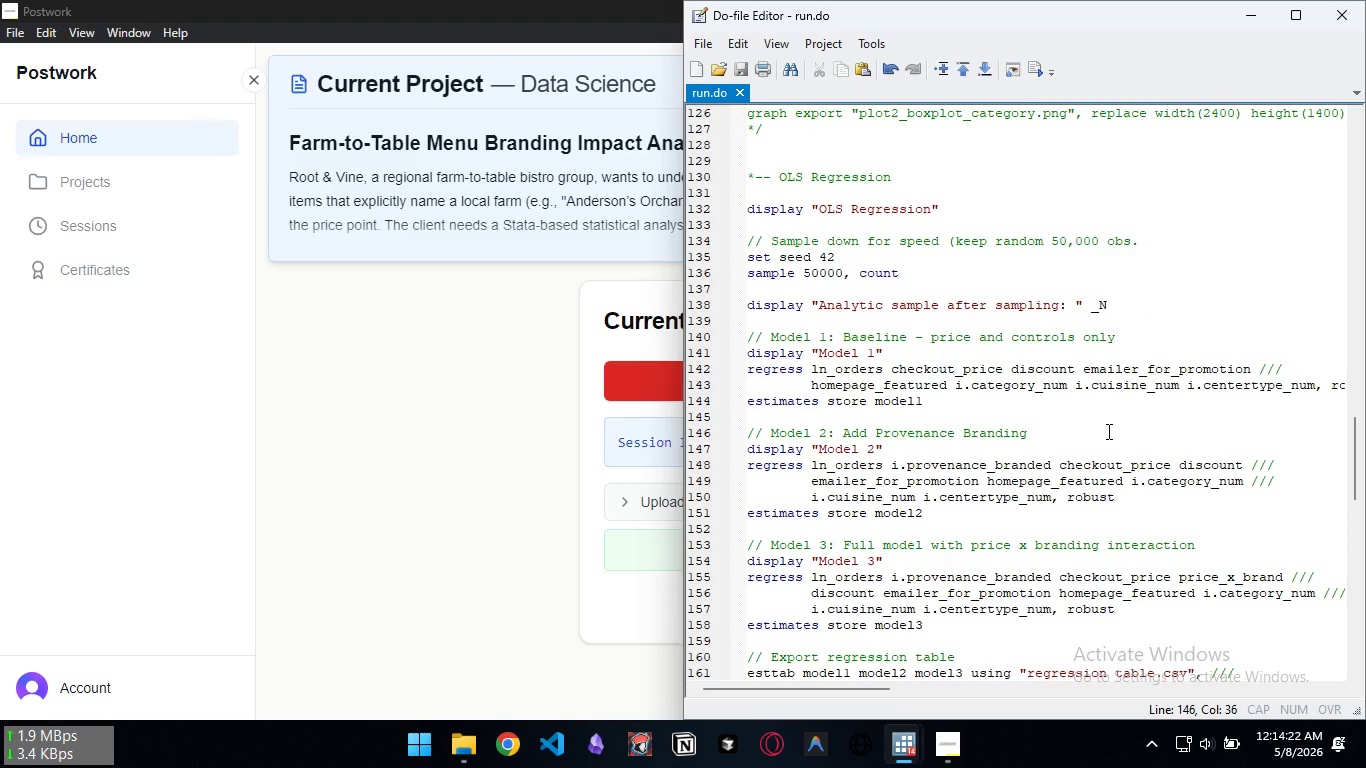 
scroll: coordinate [1068, 459], scroll_direction: down, amount: 19.0
 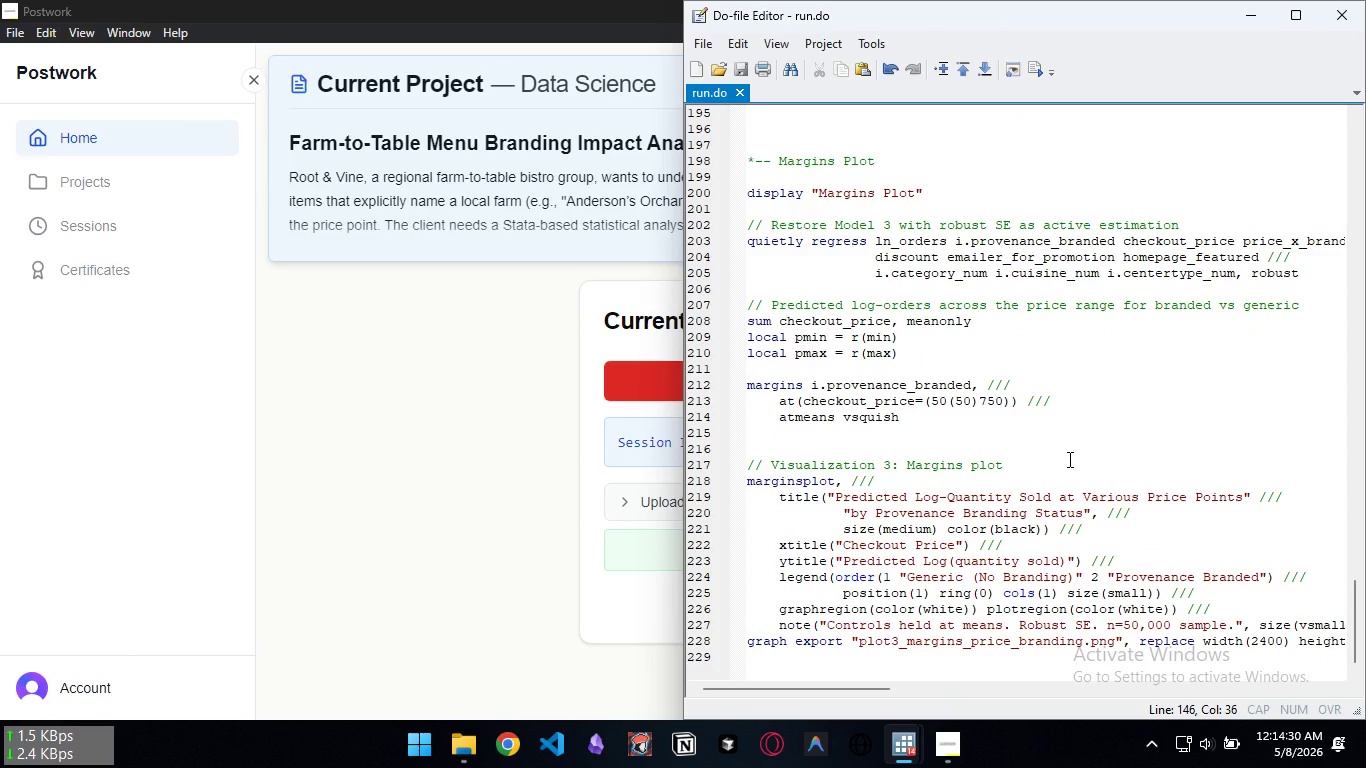 
key(Control+D)
 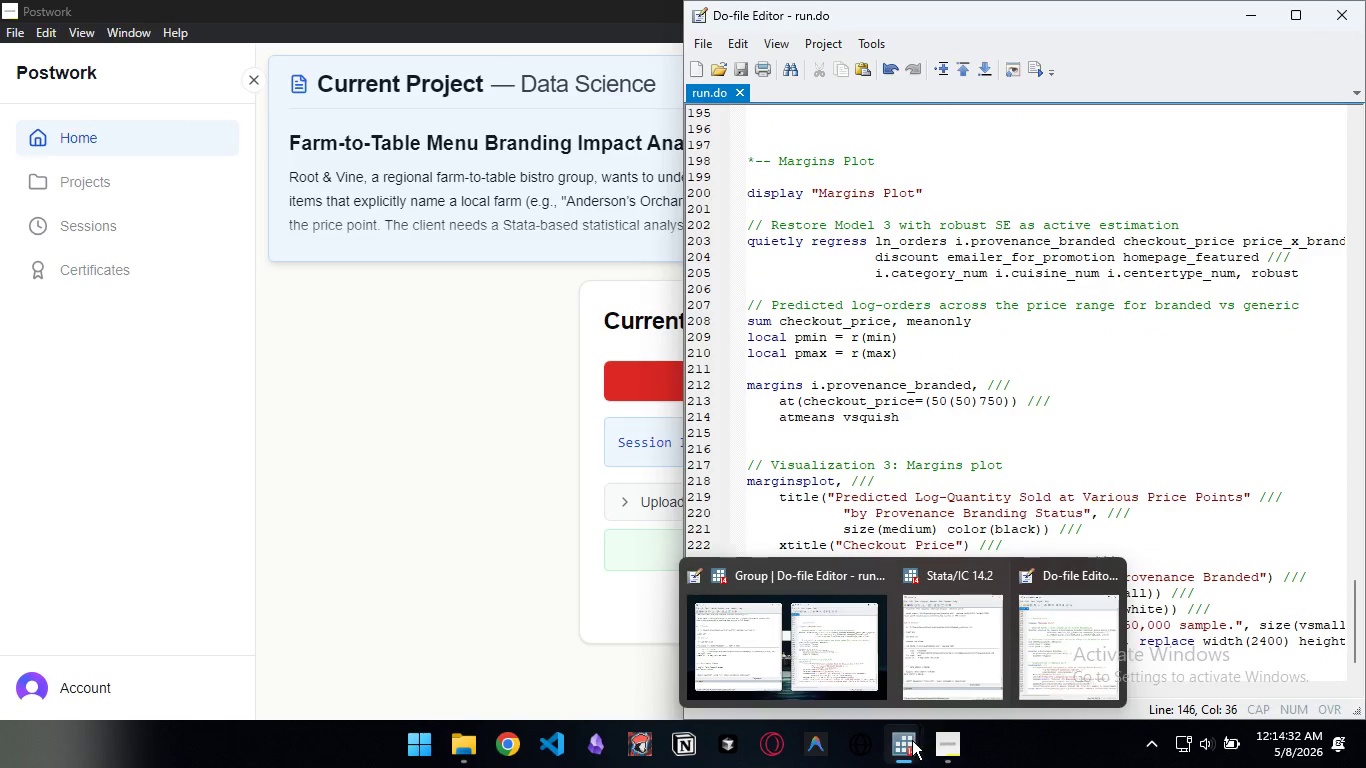 
left_click([833, 661])
 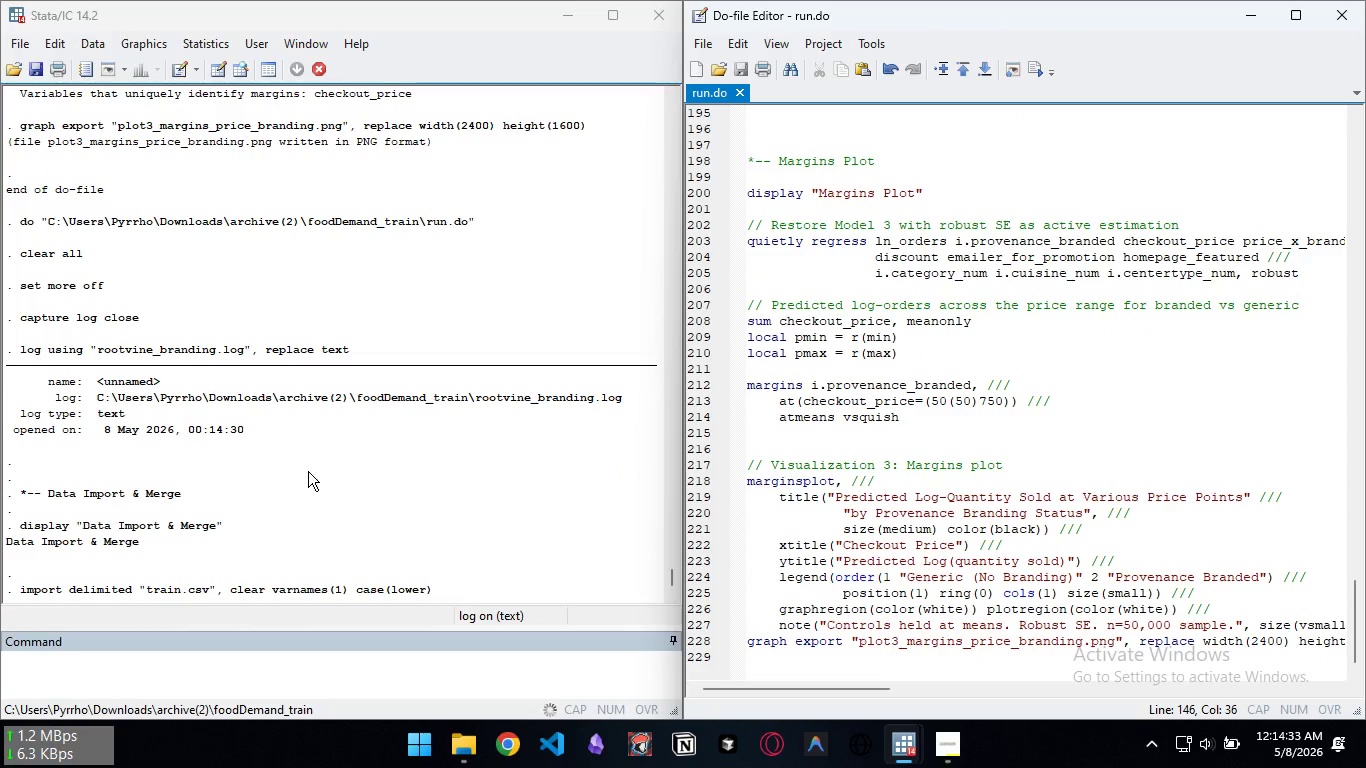 
scroll: coordinate [305, 470], scroll_direction: down, amount: 9.0
 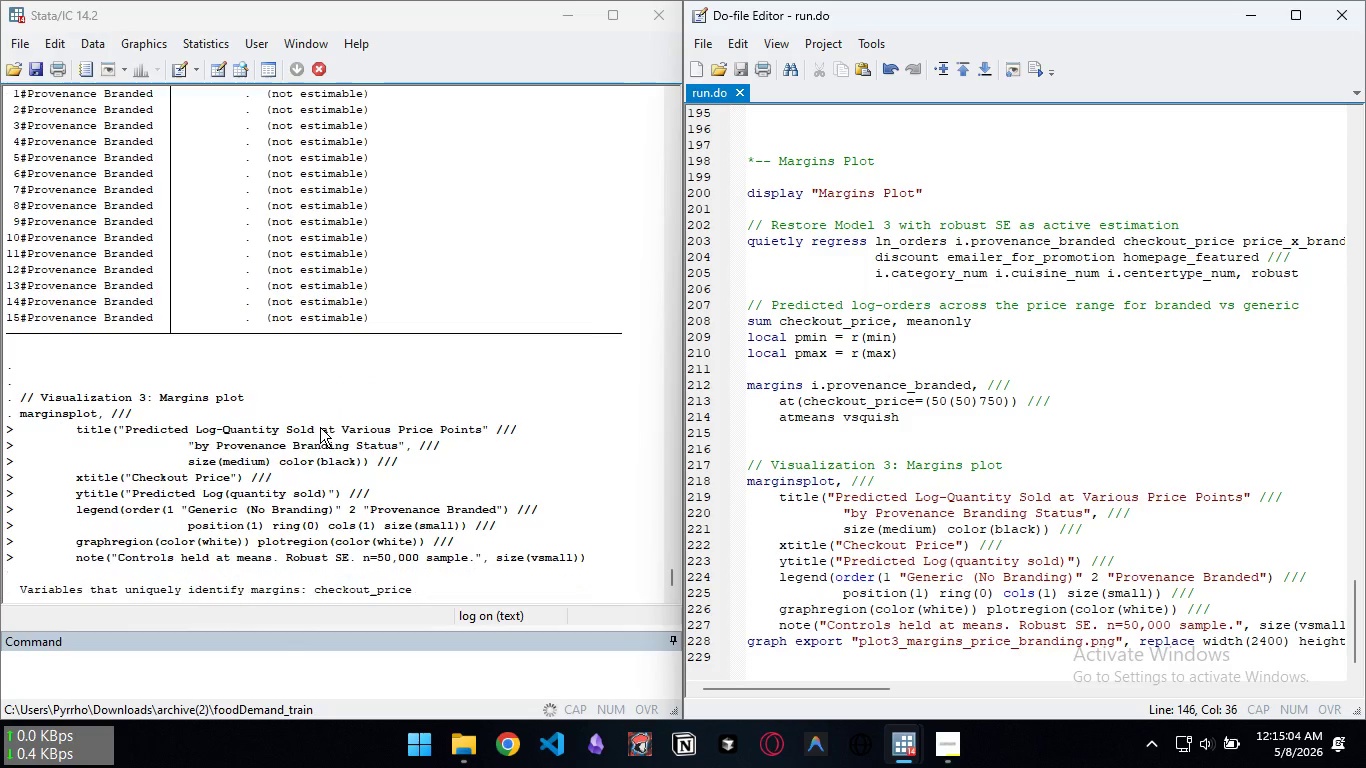 
wait(34.6)
 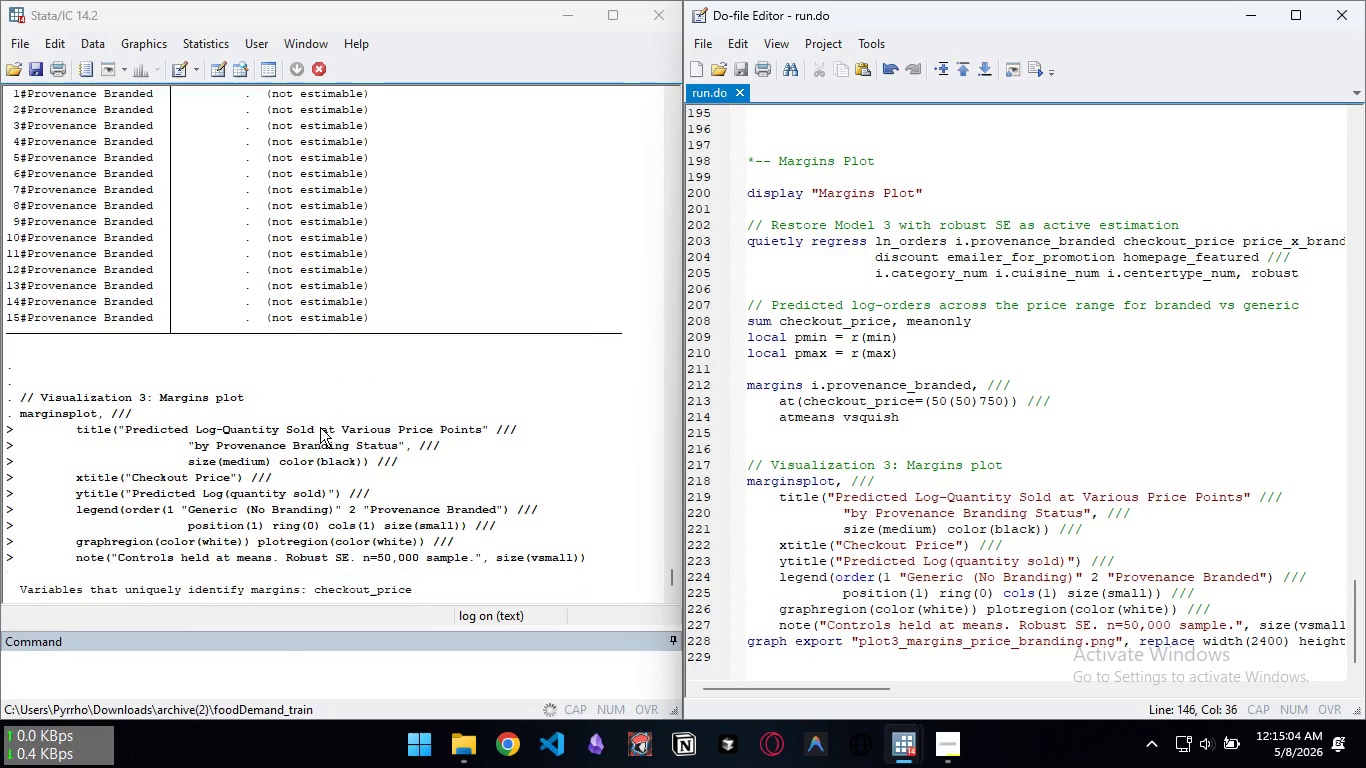 
double_click([499, 406])
 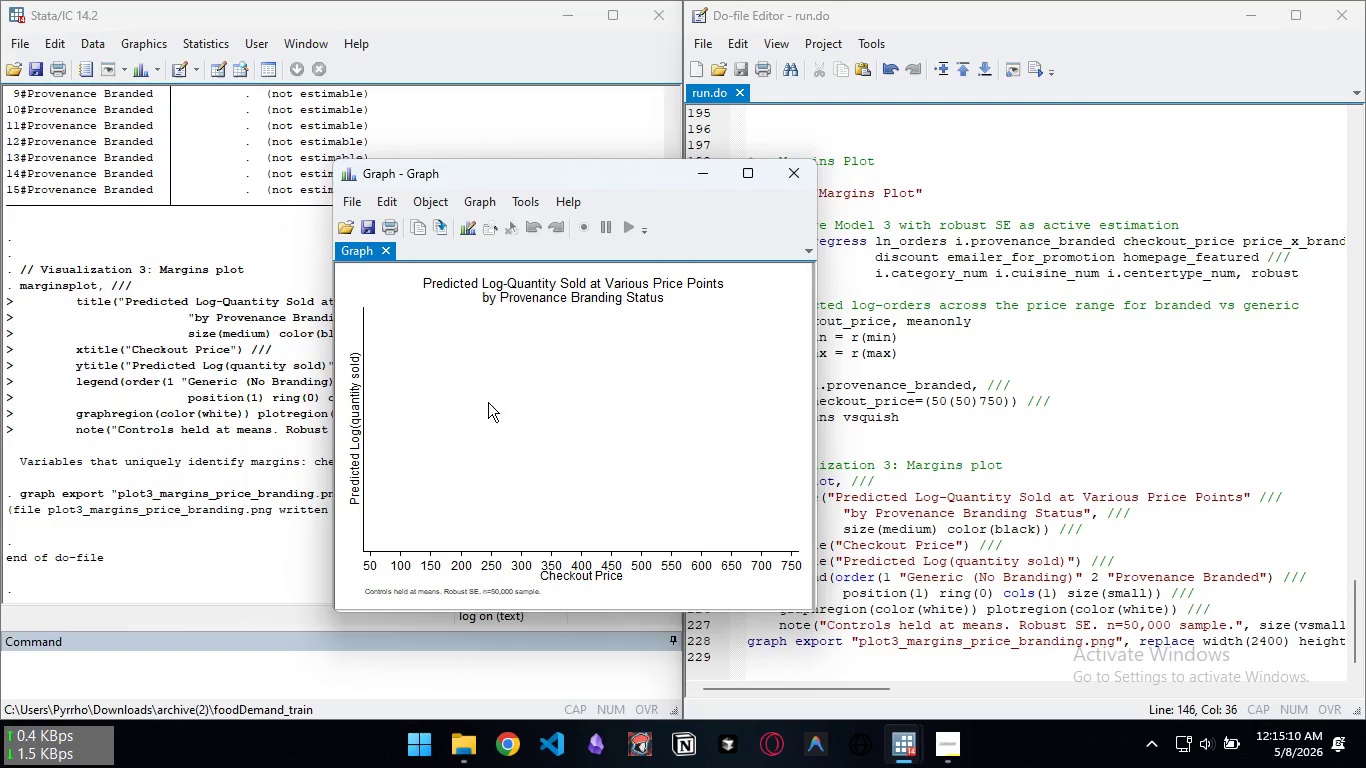 